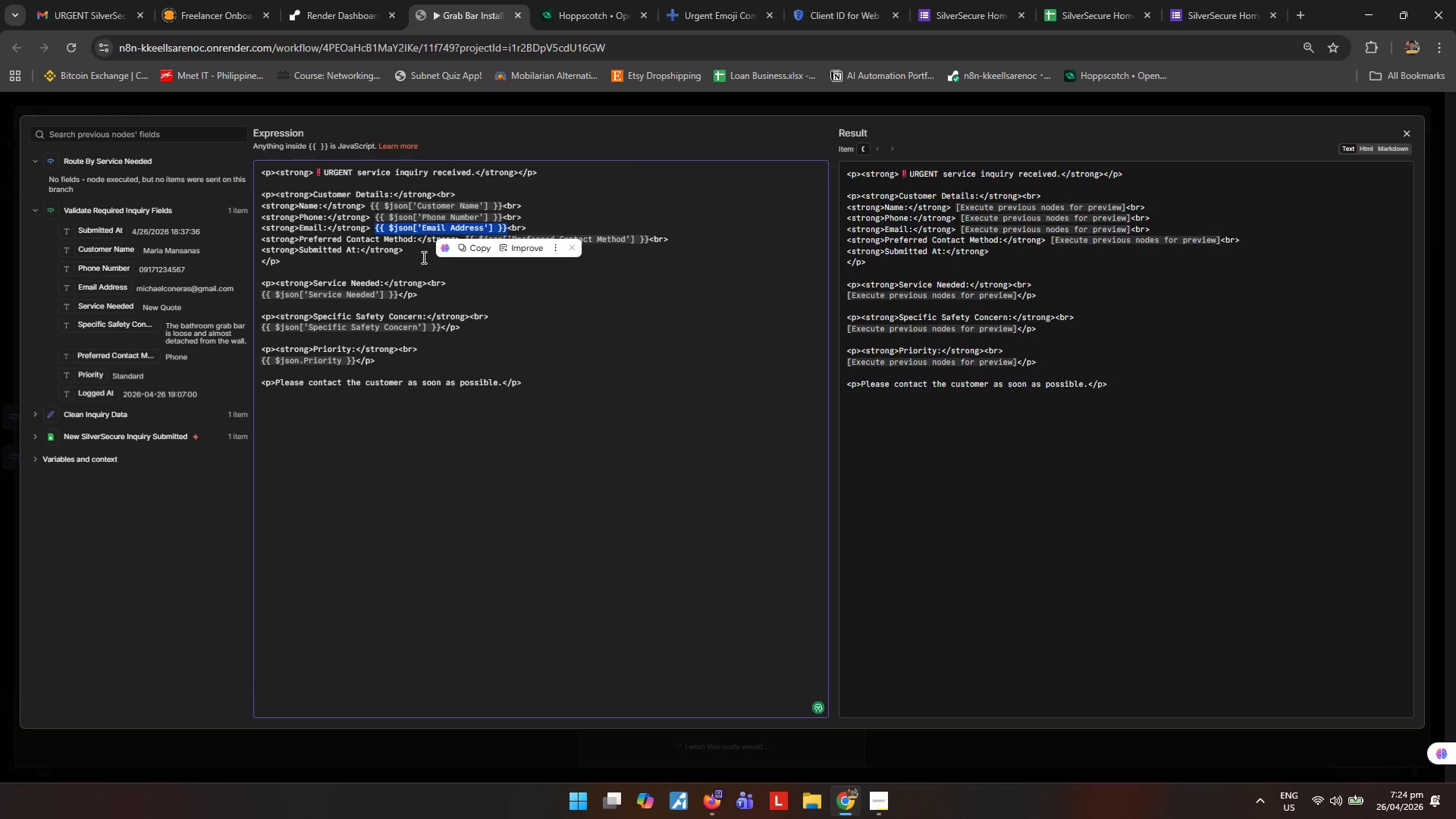 
left_click([421, 256])
 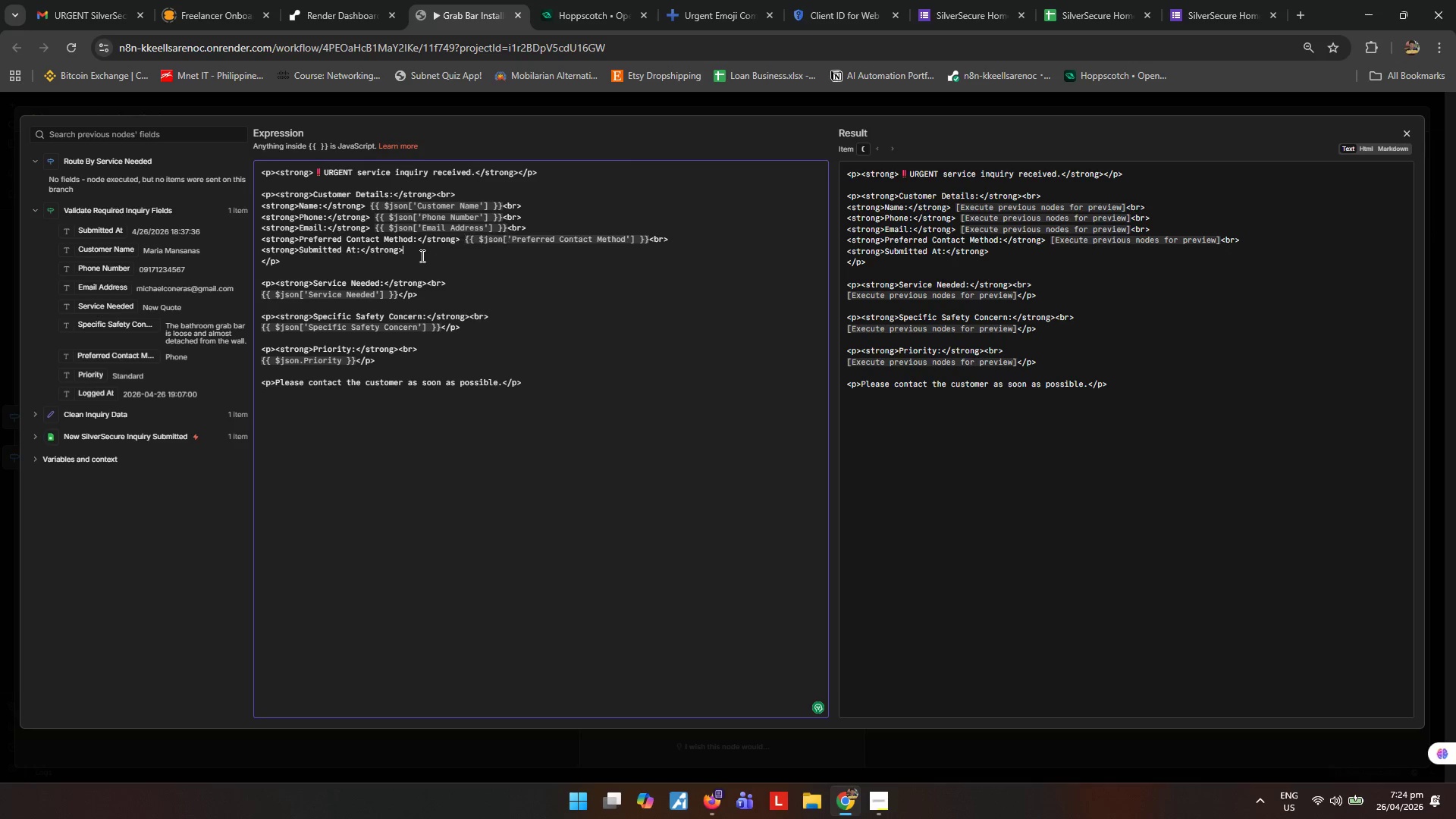 
key(Control+ControlLeft)
 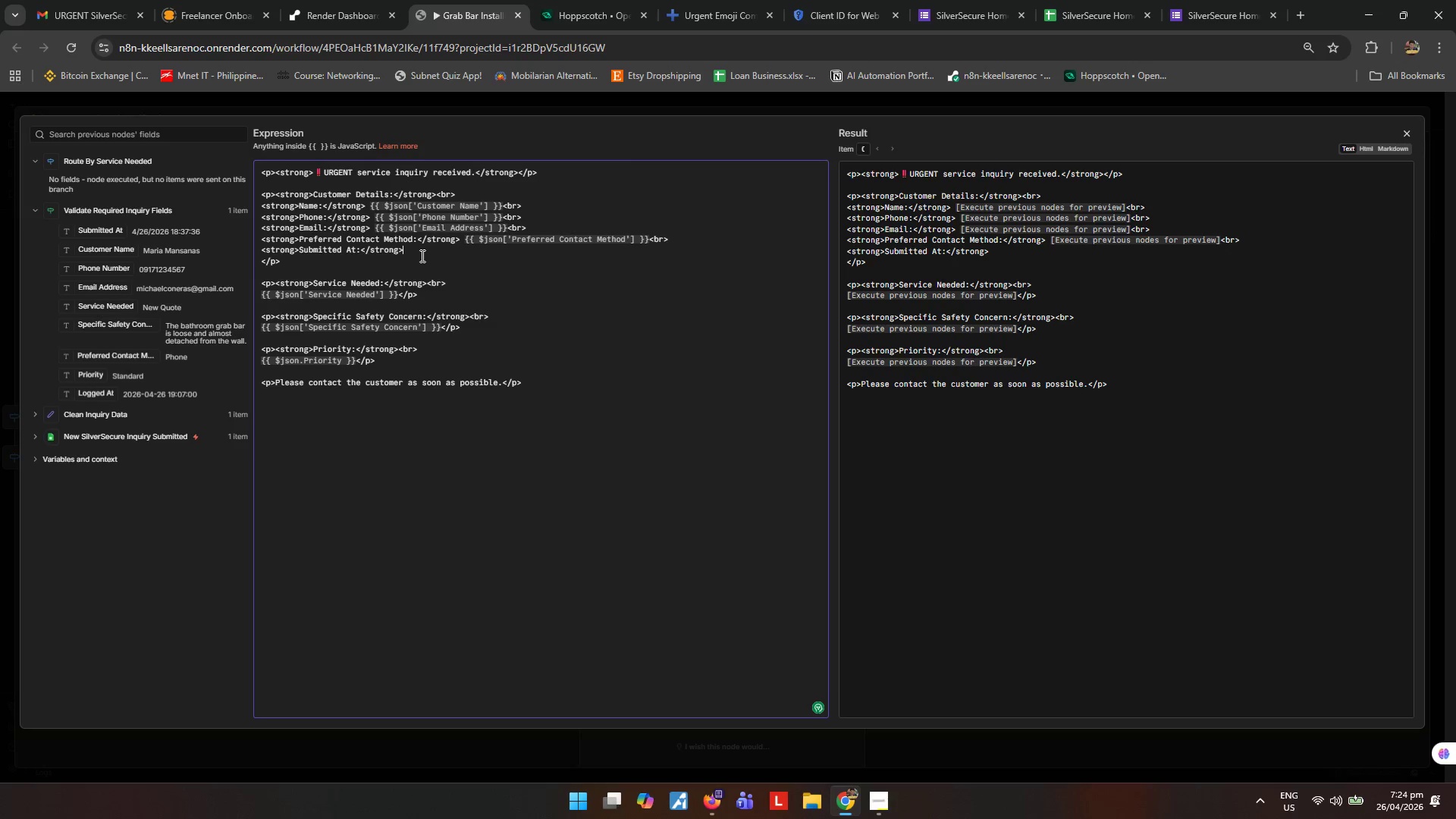 
key(Control+V)
 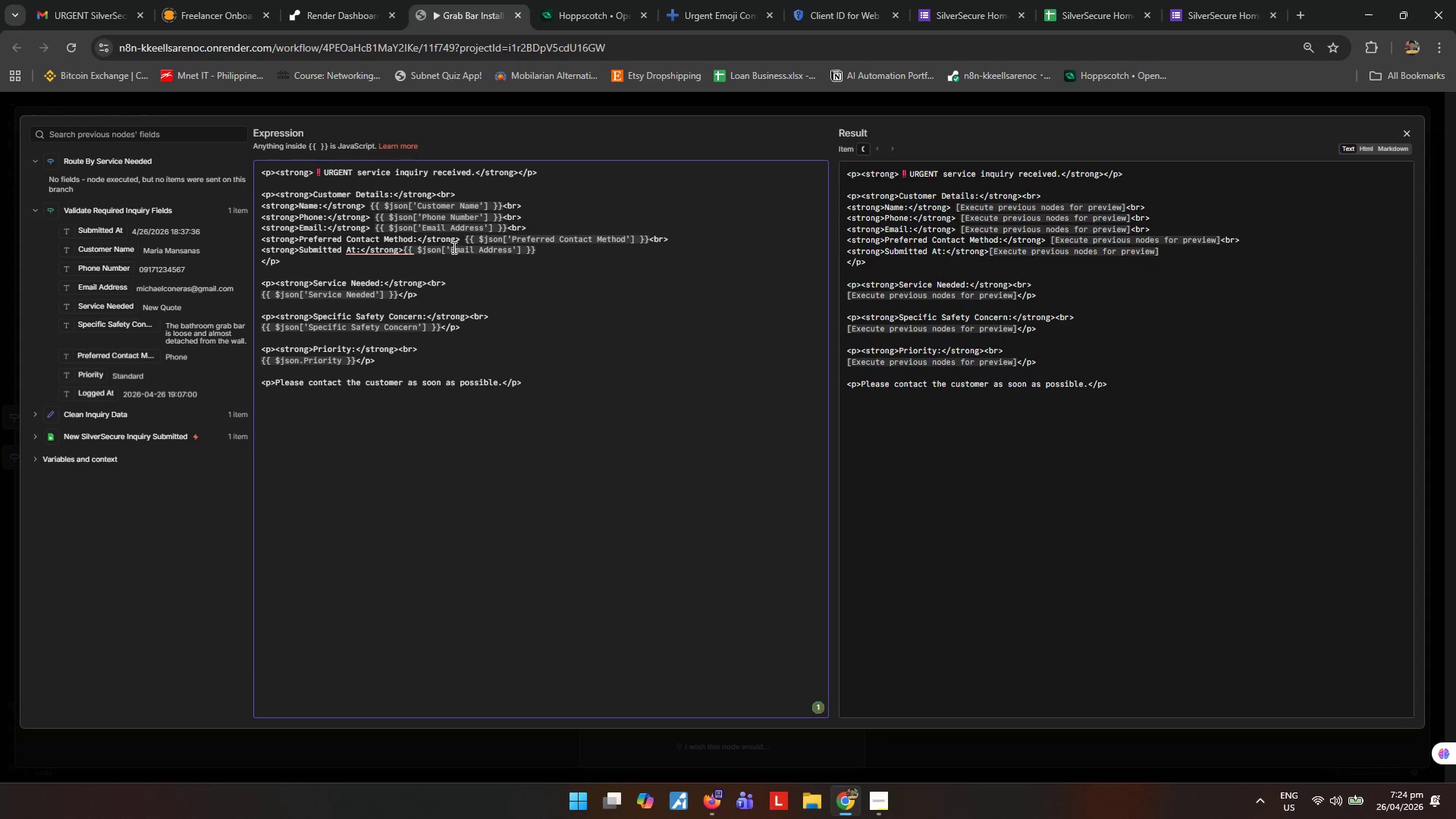 
left_click_drag(start_coordinate=[451, 246], to_coordinate=[512, 253])
 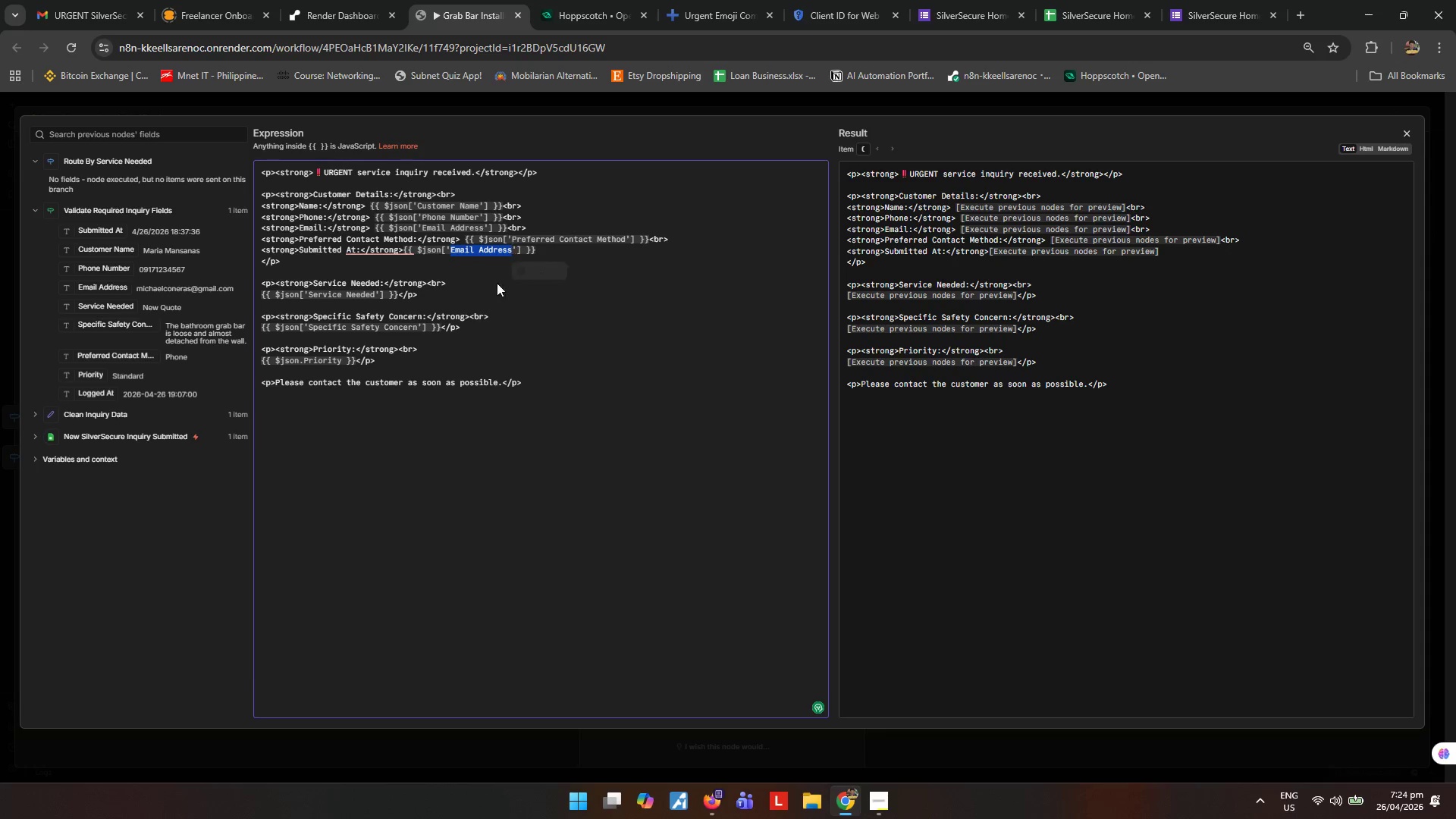 
type(Submitted At)
 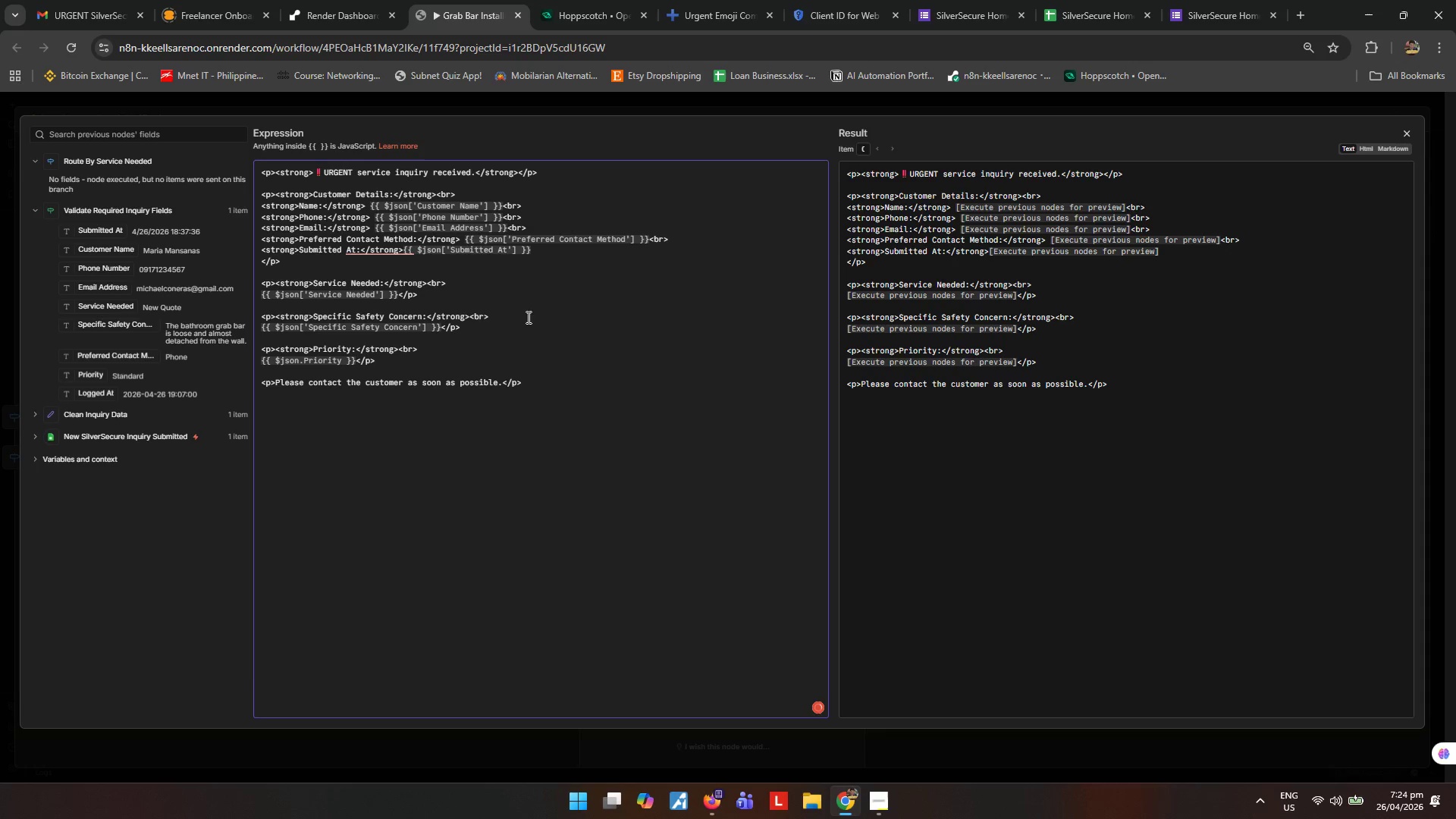 
left_click([551, 246])
 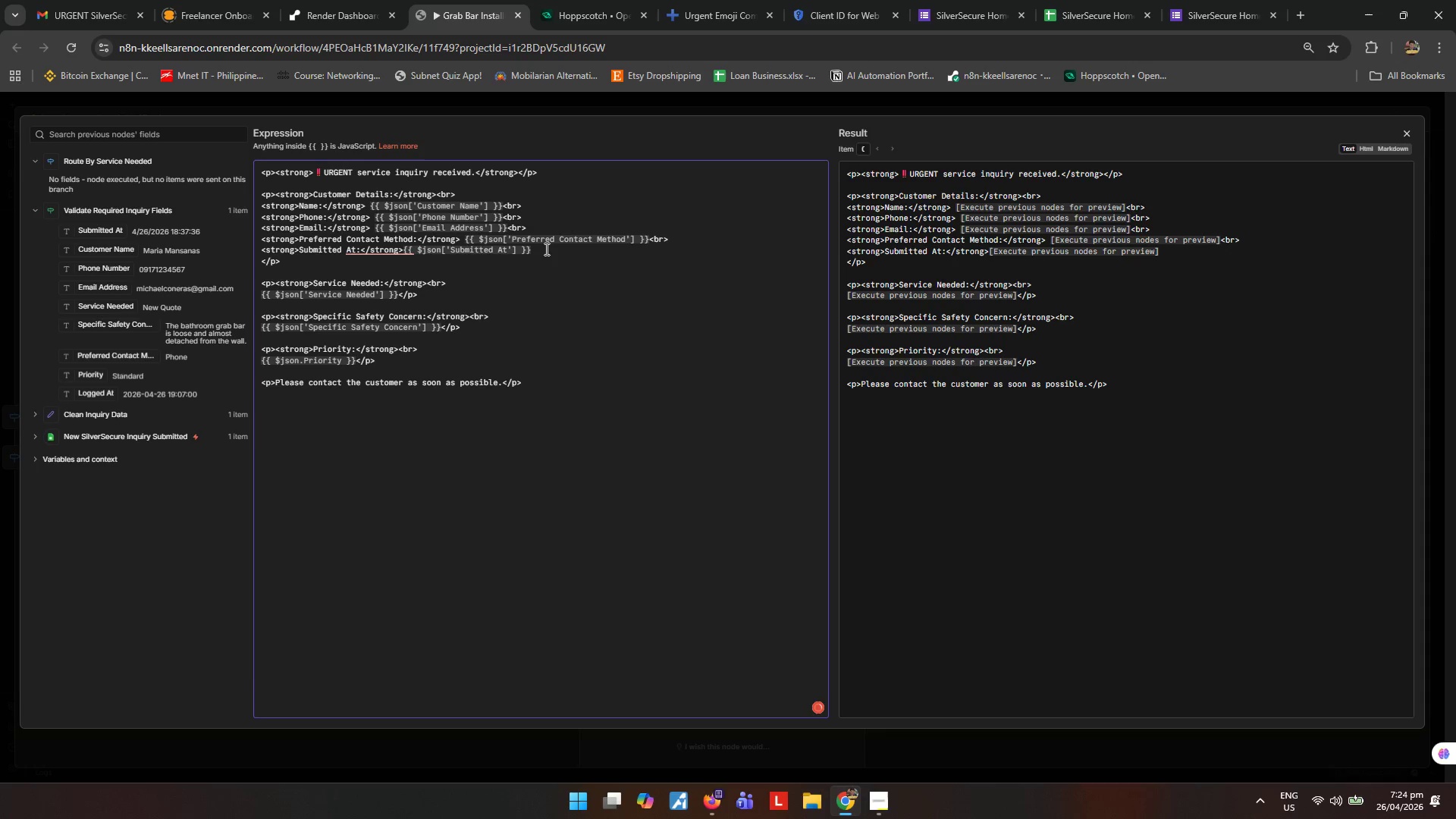 
type(<br>)
 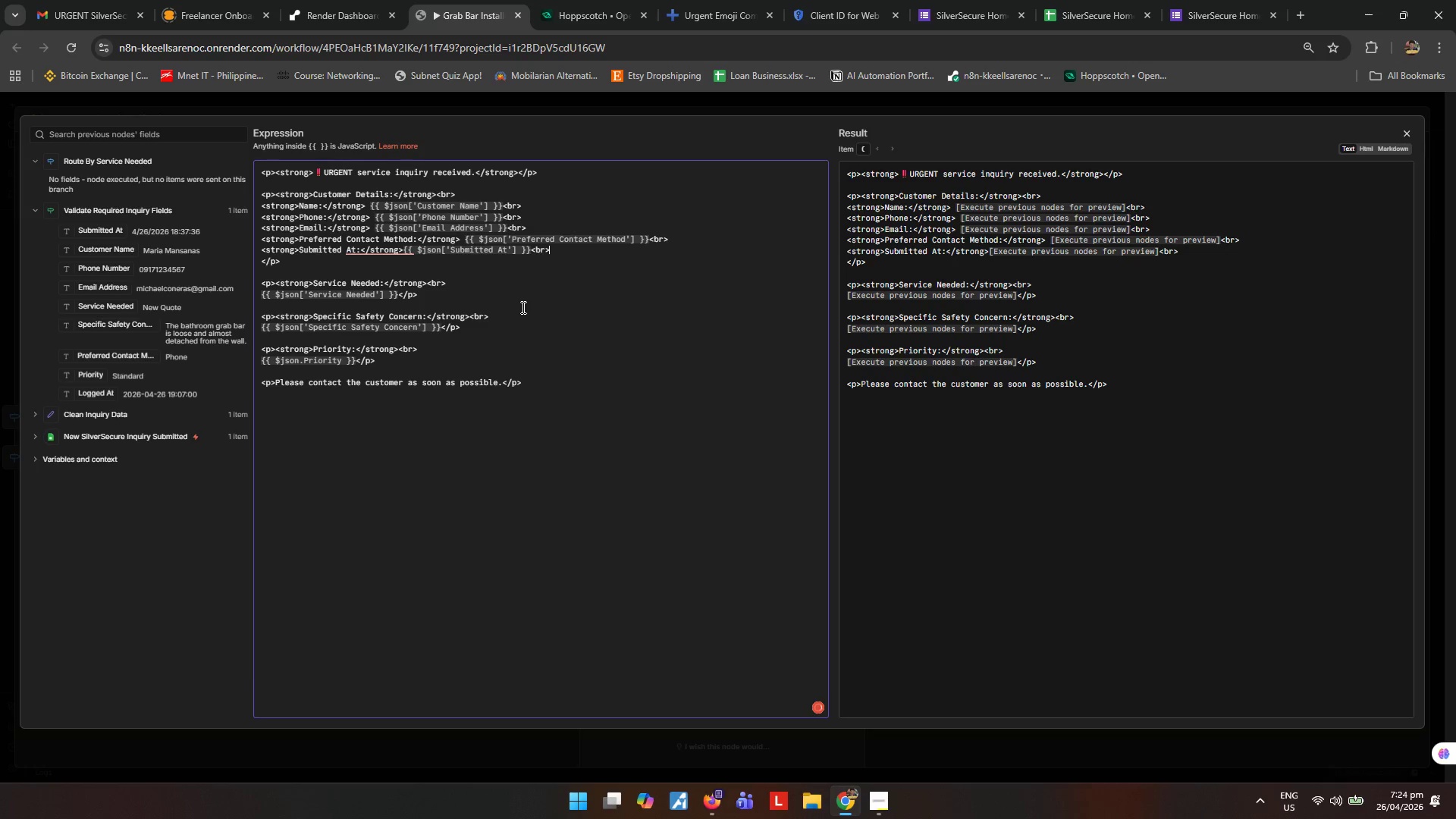 
left_click([509, 338])
 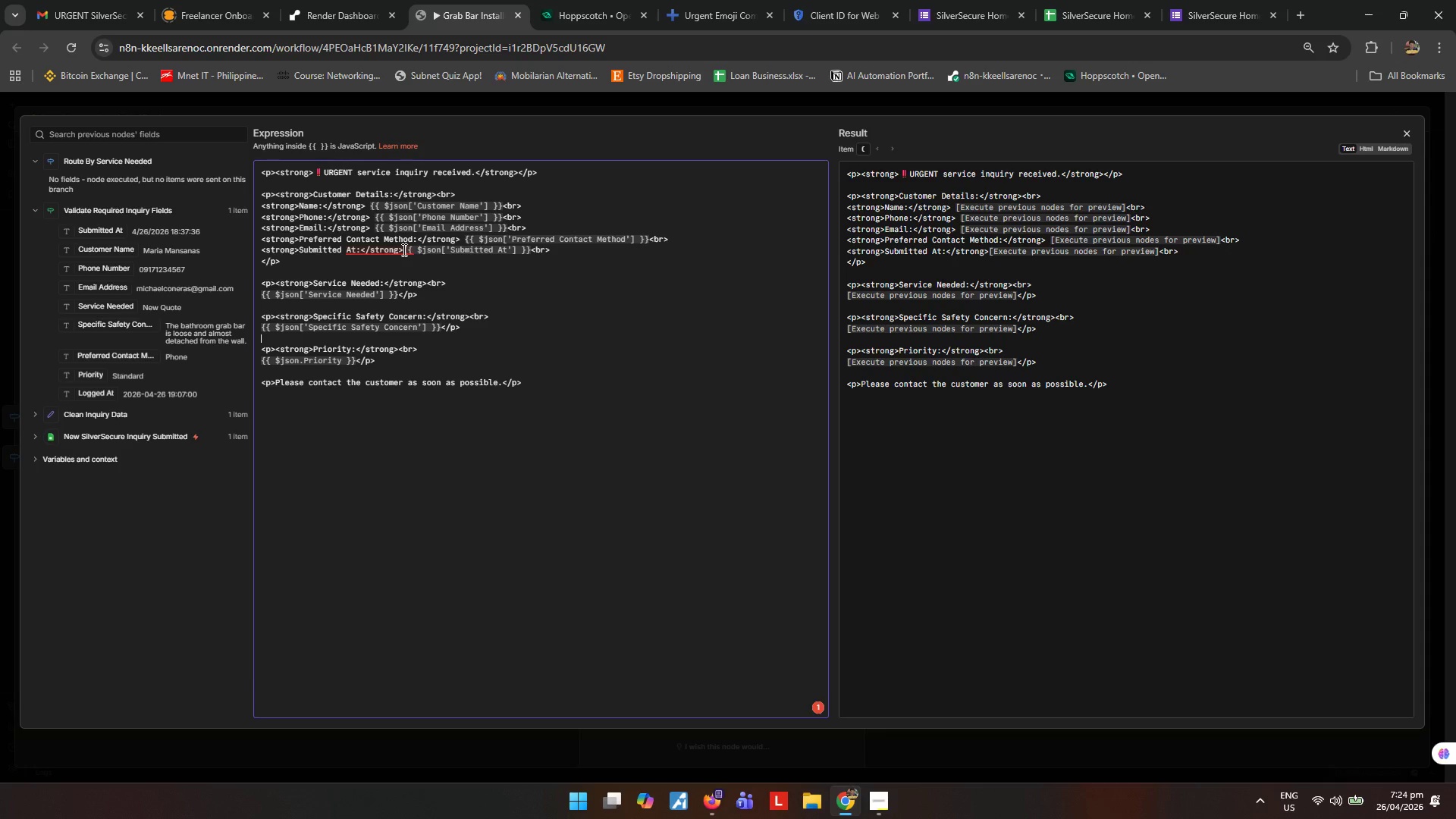 
left_click([405, 249])
 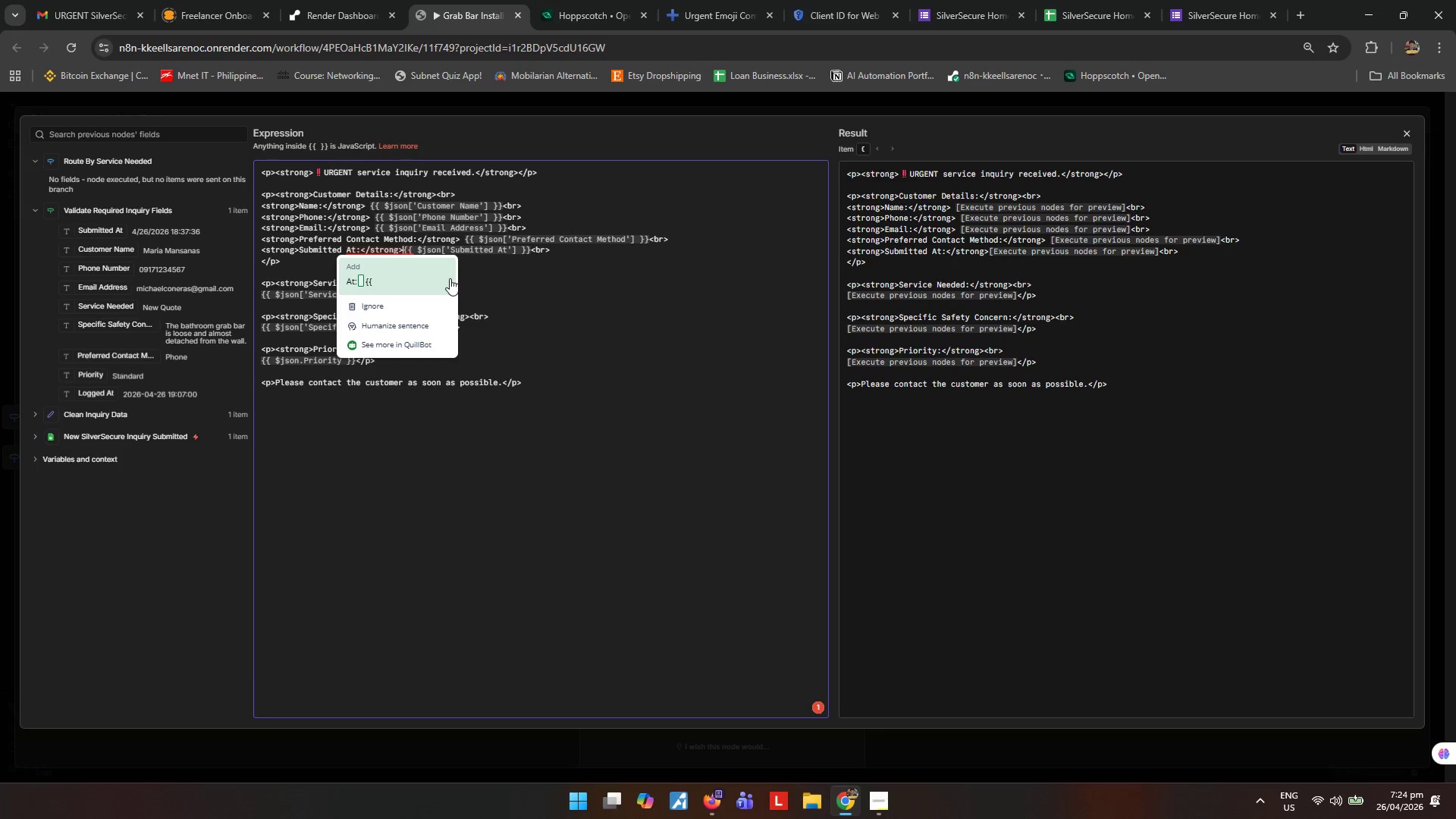 
key(Space)
 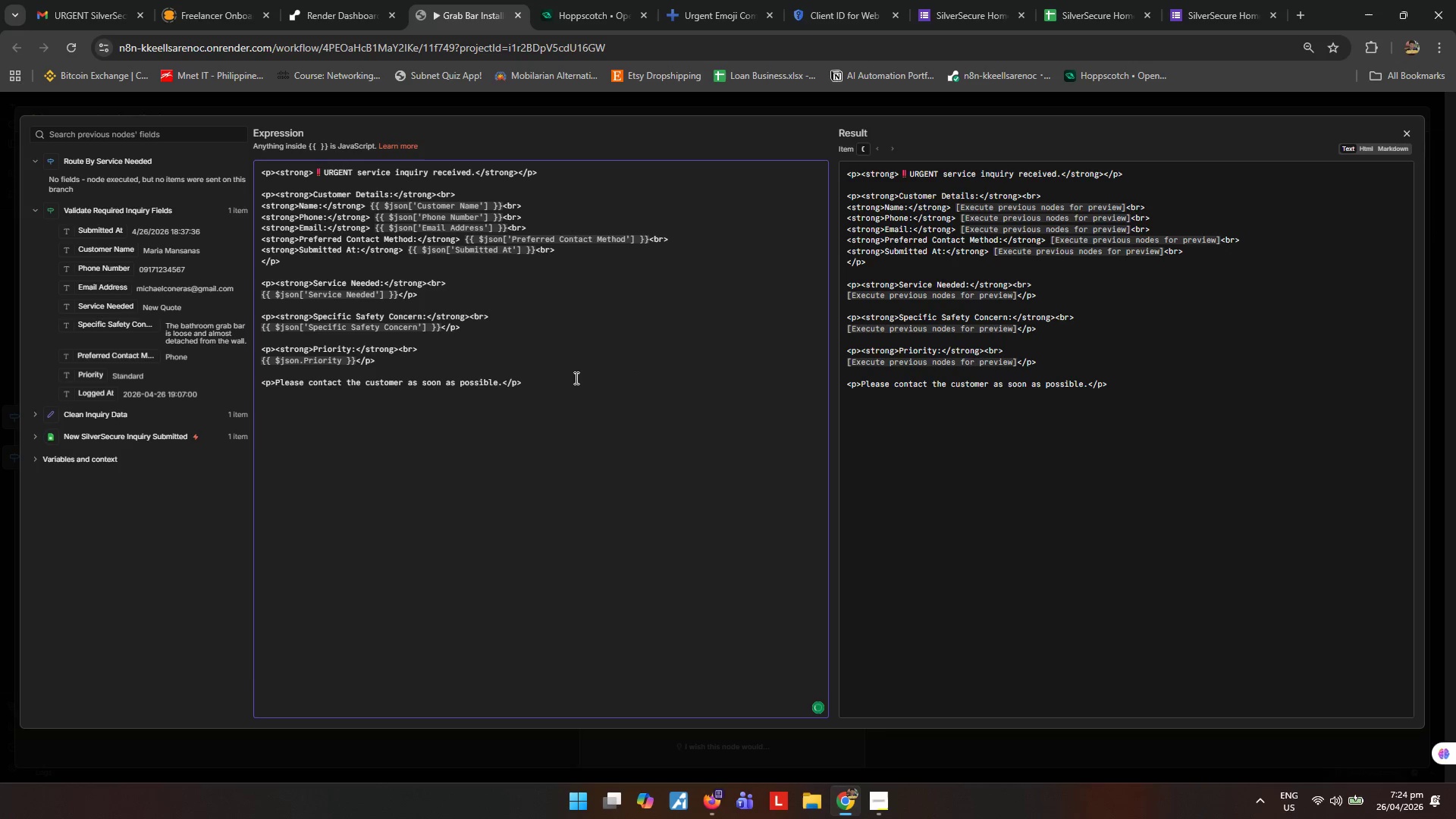 
left_click([574, 377])
 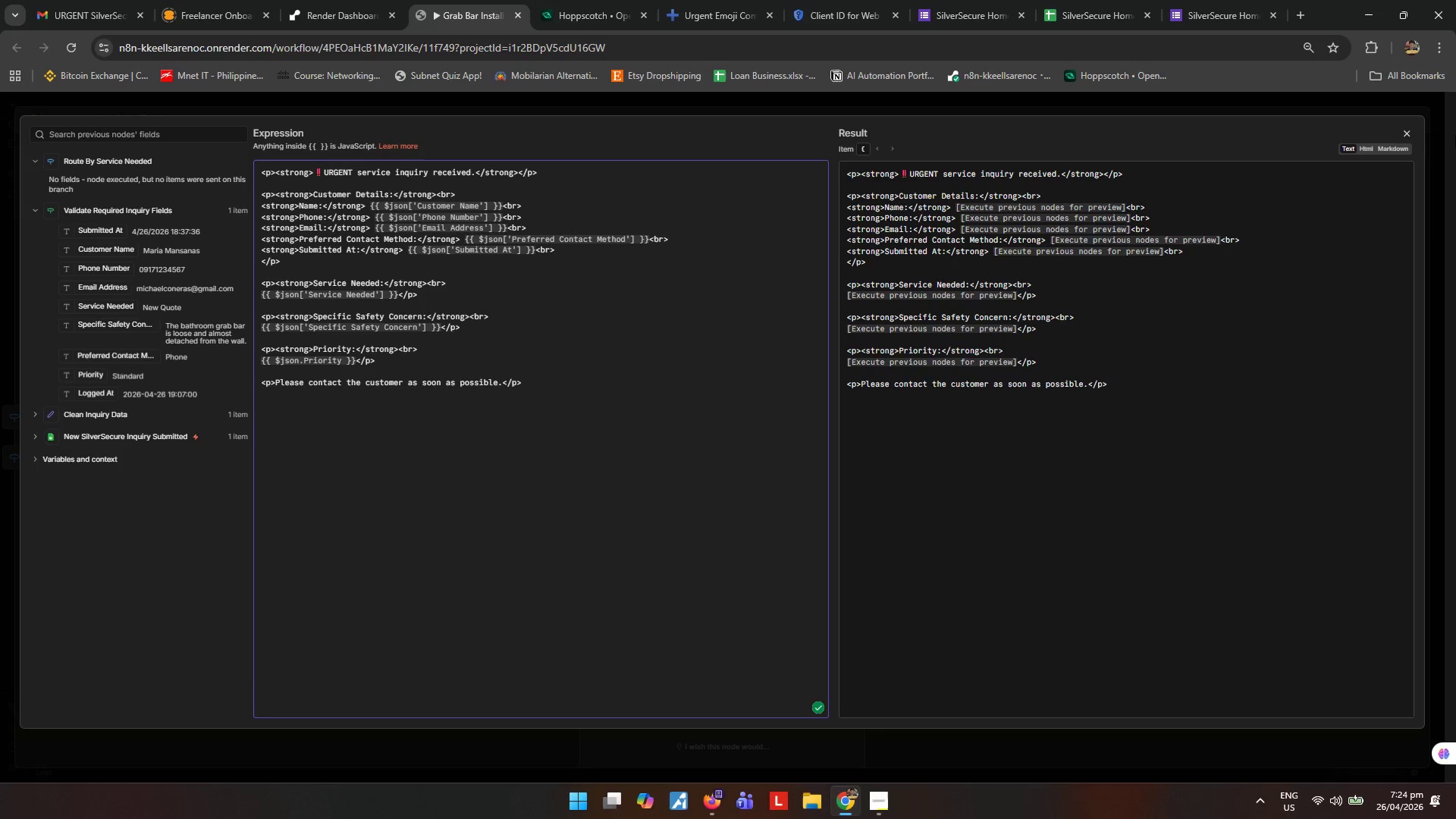 
left_click([1410, 133])
 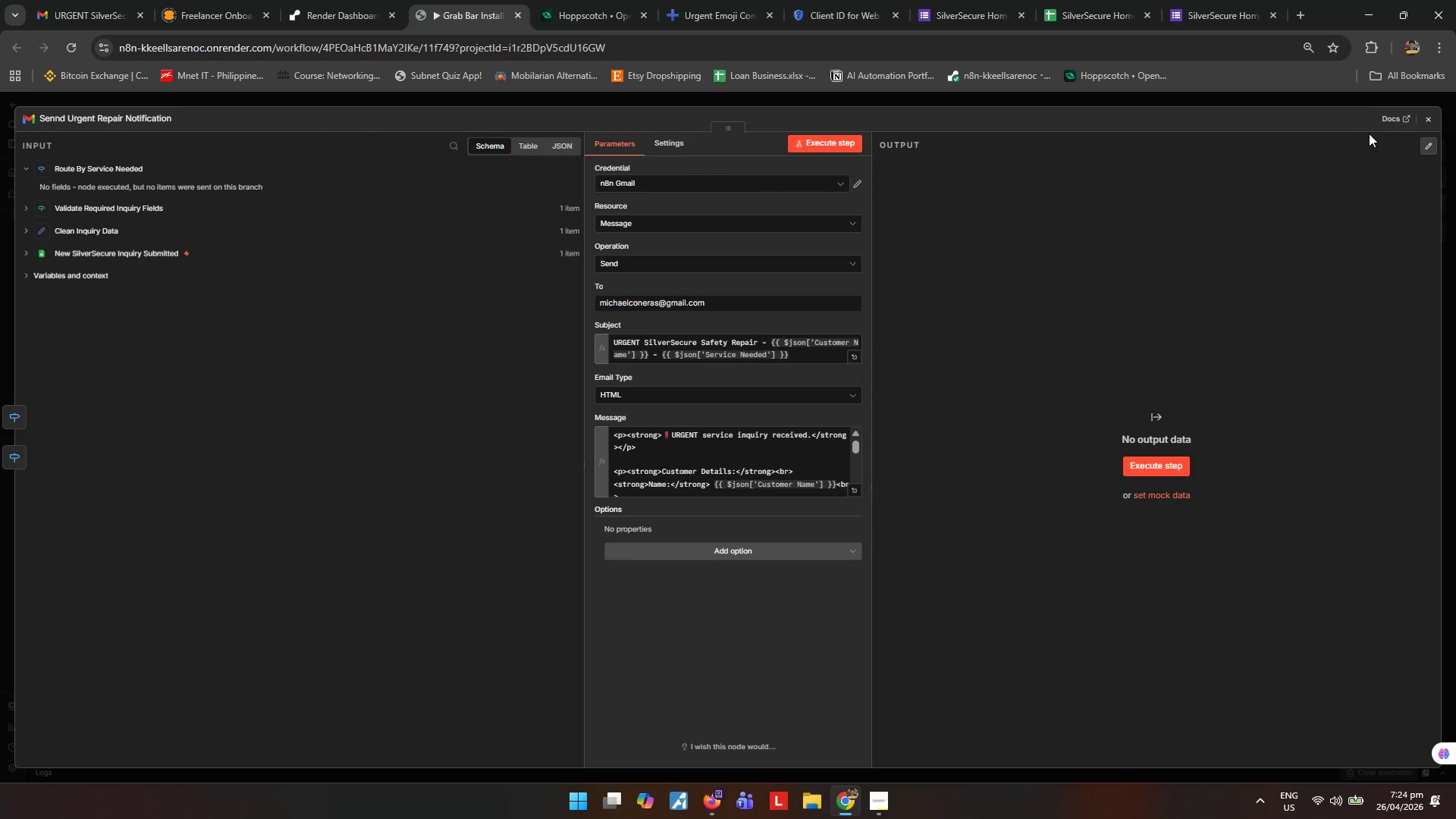 
left_click([1422, 121])
 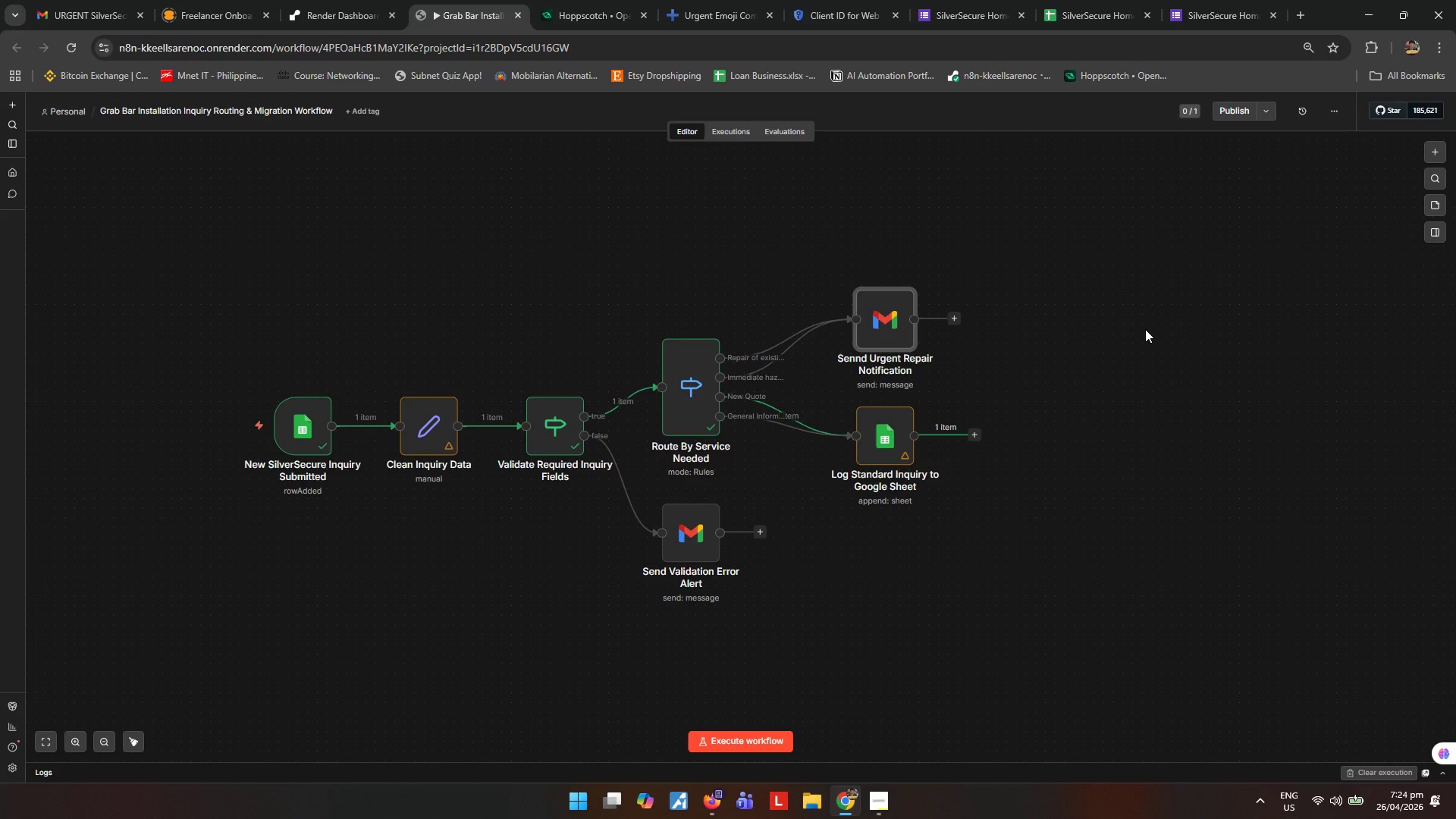 
left_click([910, 609])
 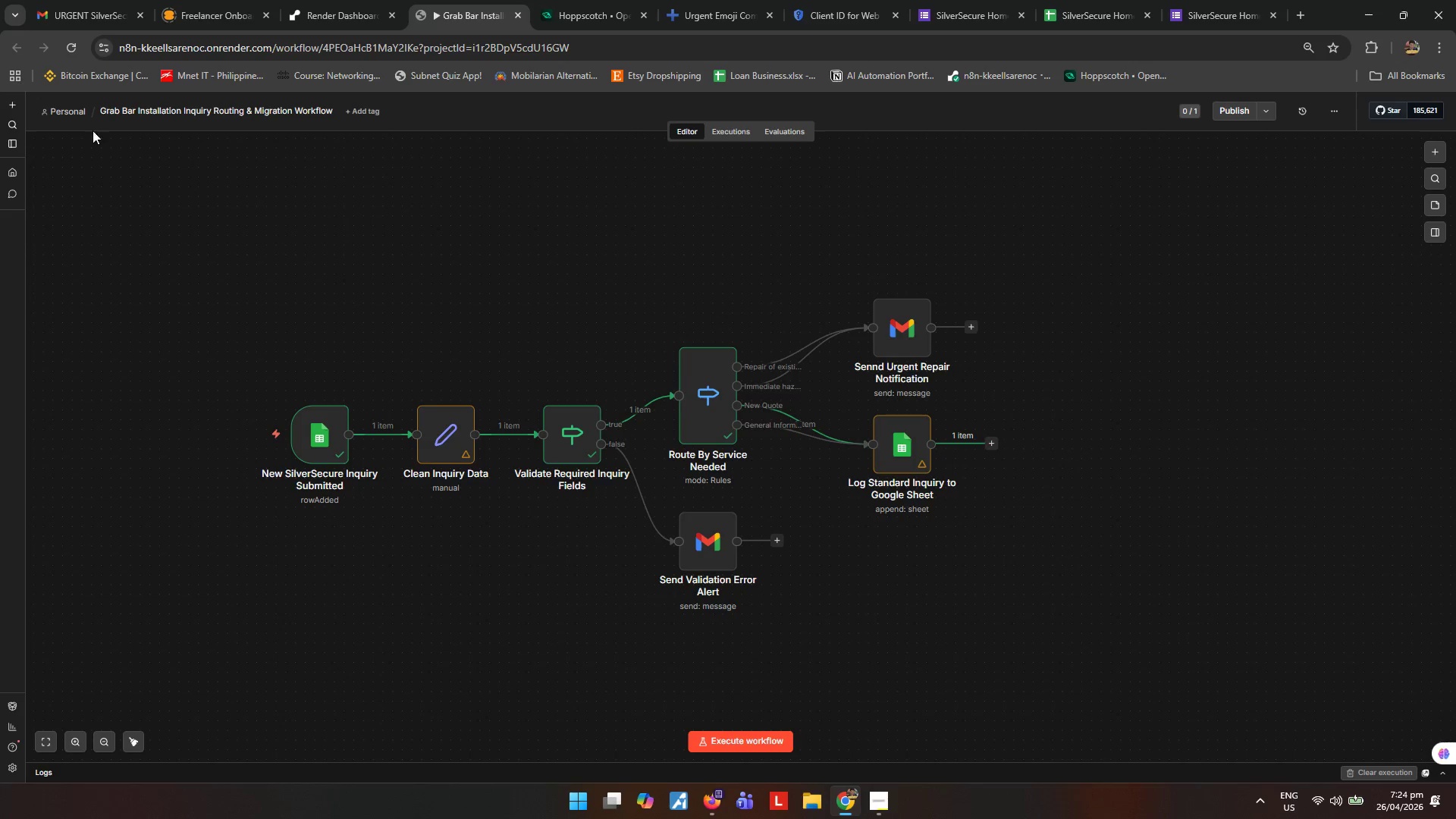 
left_click([11, 105])
 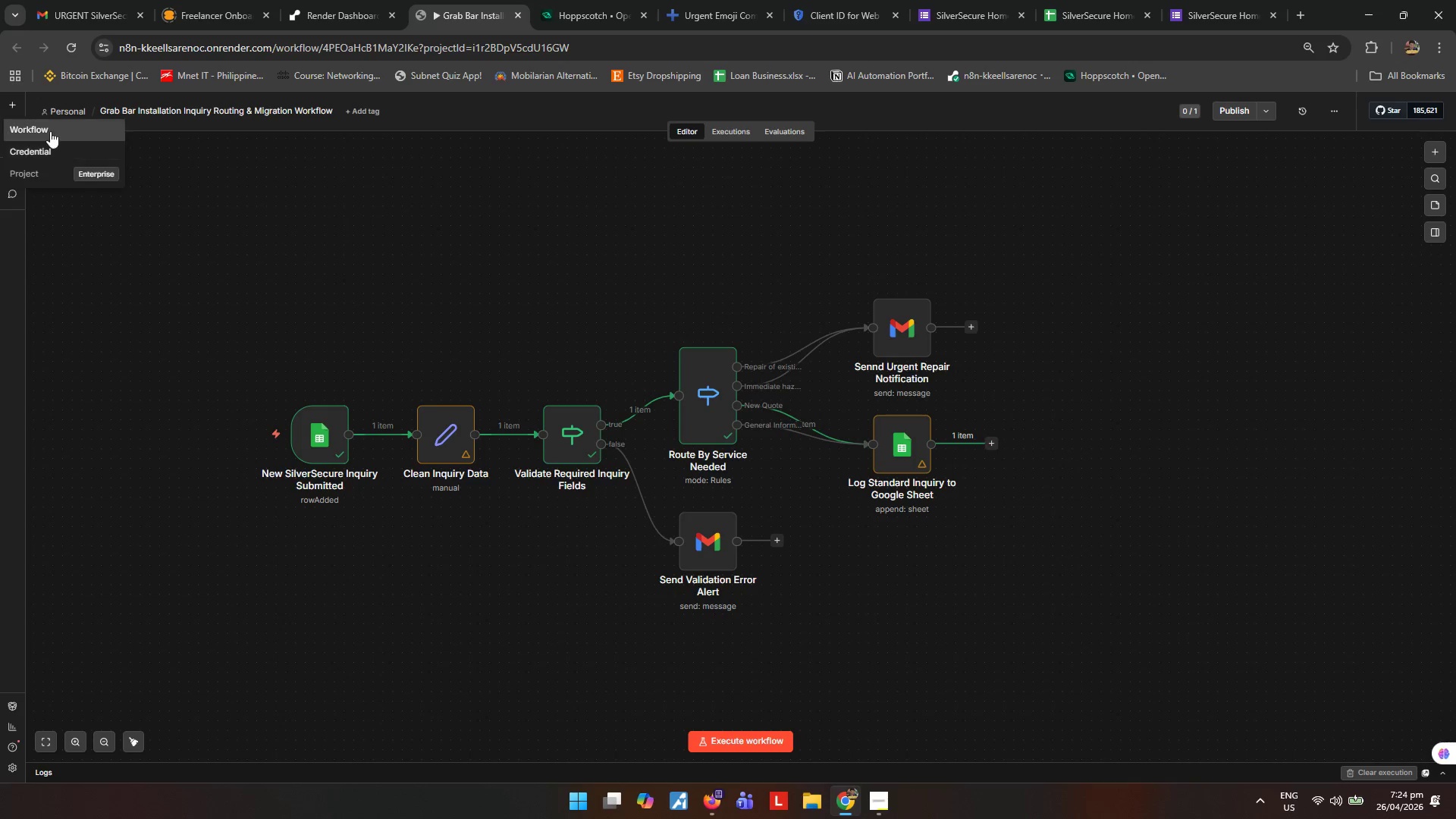 
right_click([44, 128])
 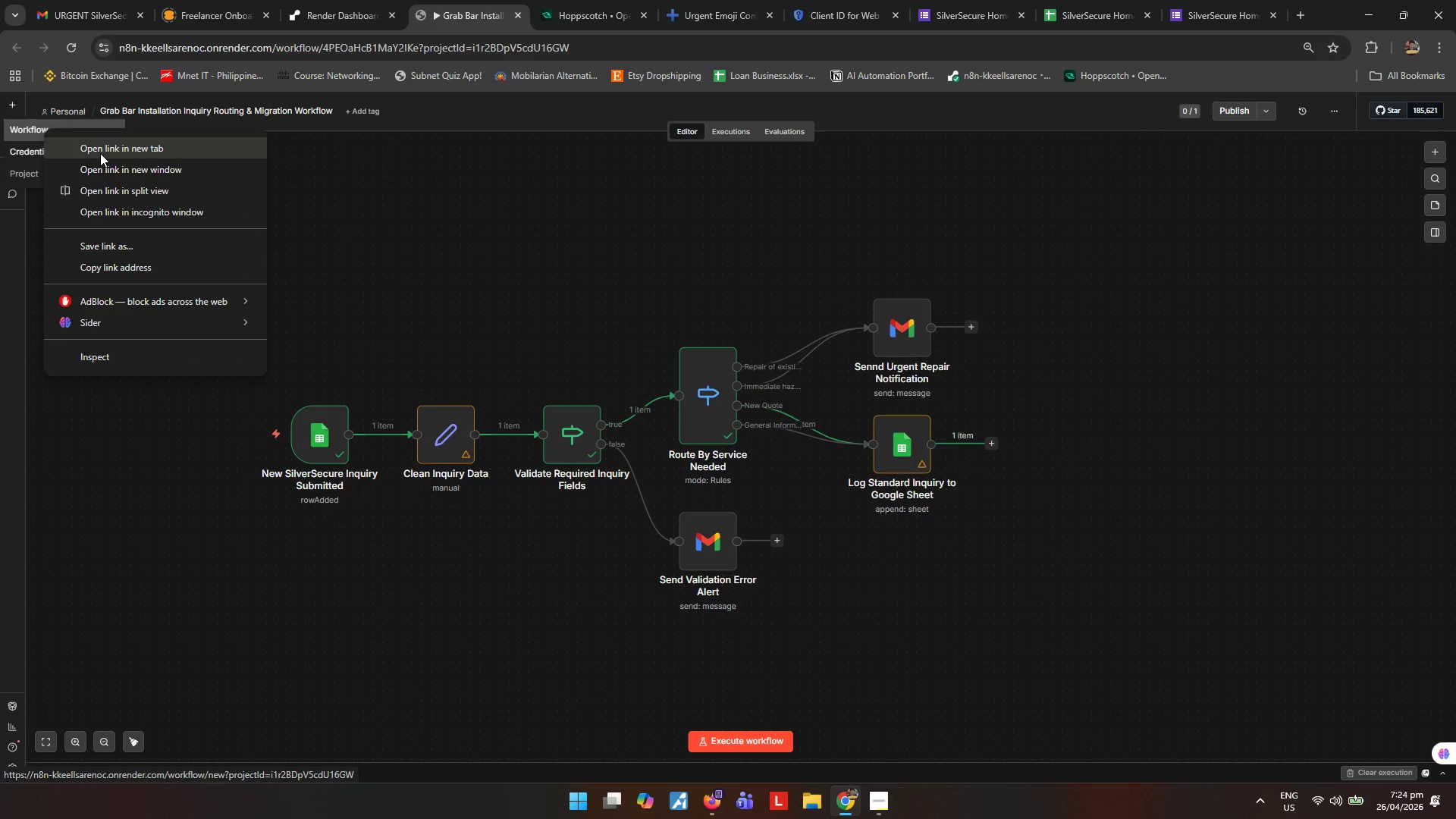 
left_click([100, 153])
 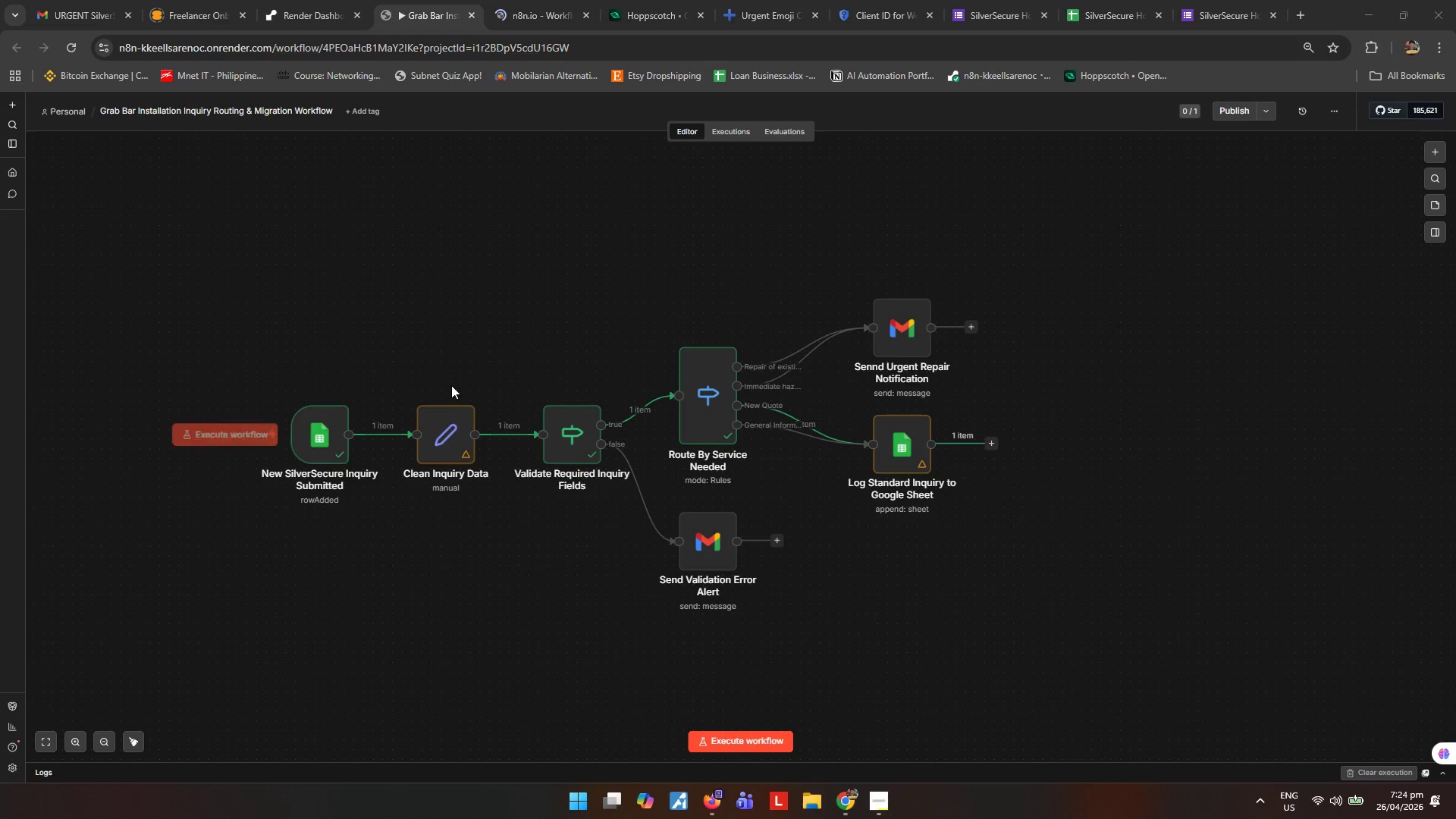 
left_click([880, 814])